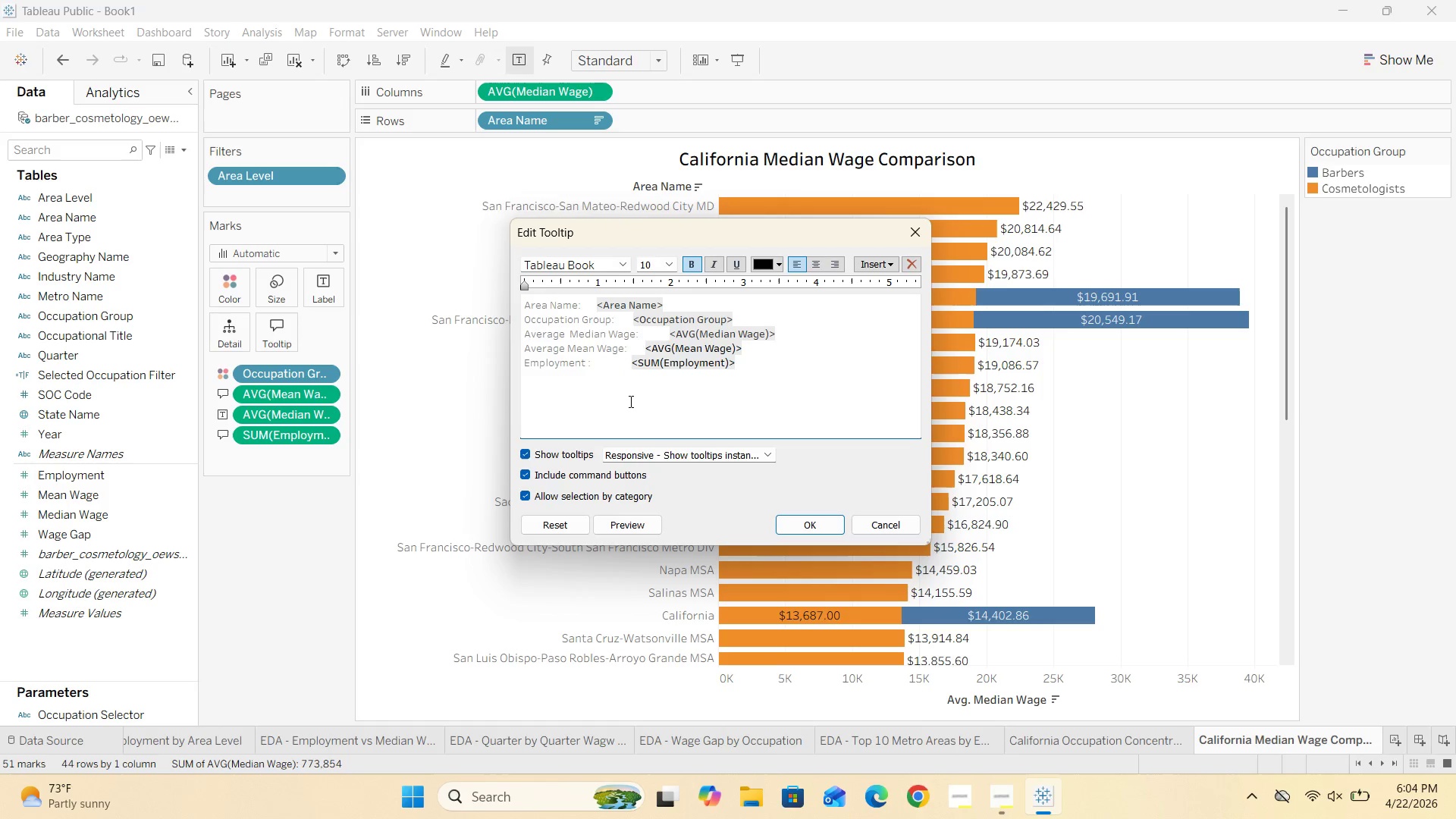 
left_click([818, 523])
 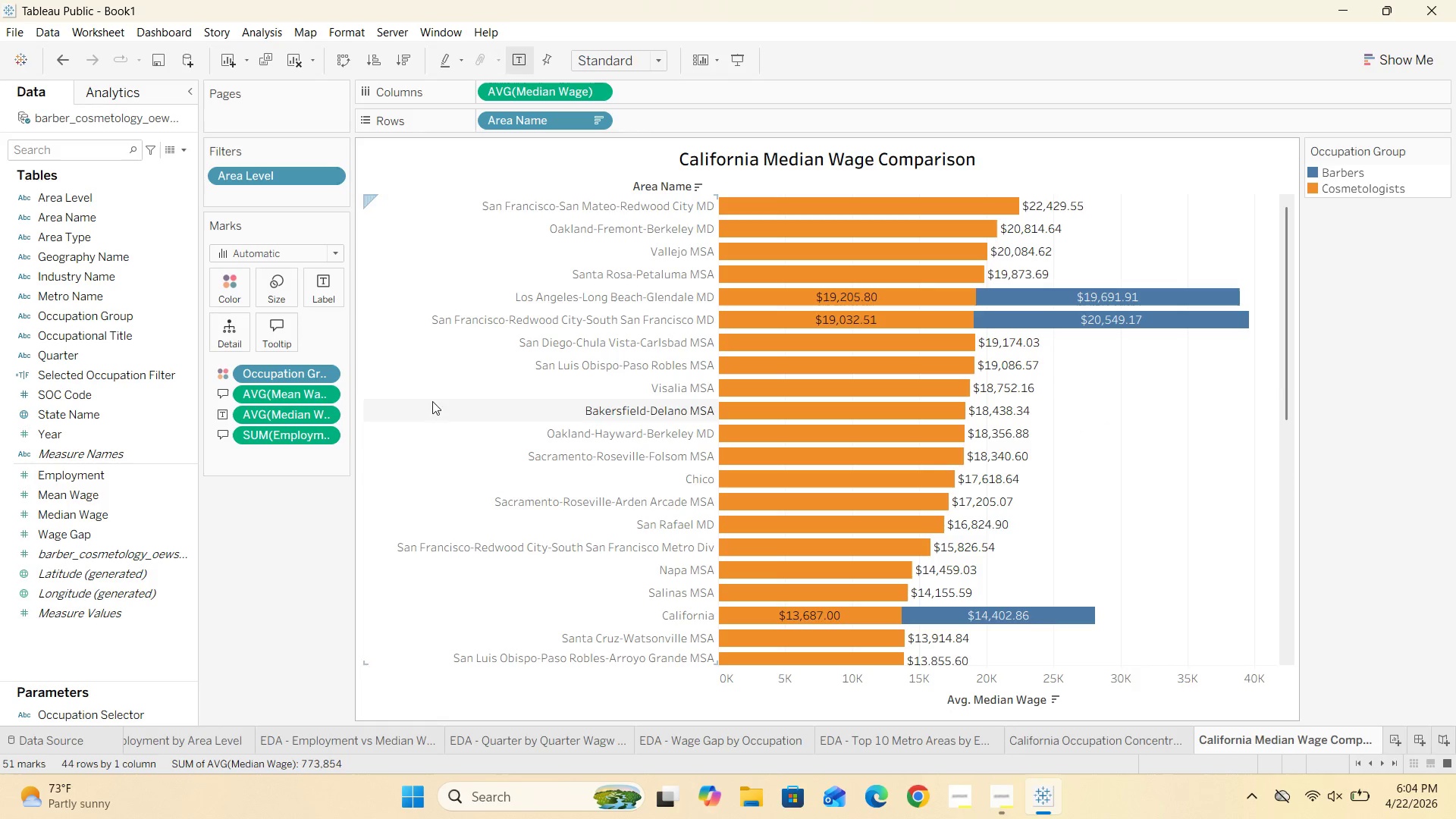 
double_click([281, 337])
 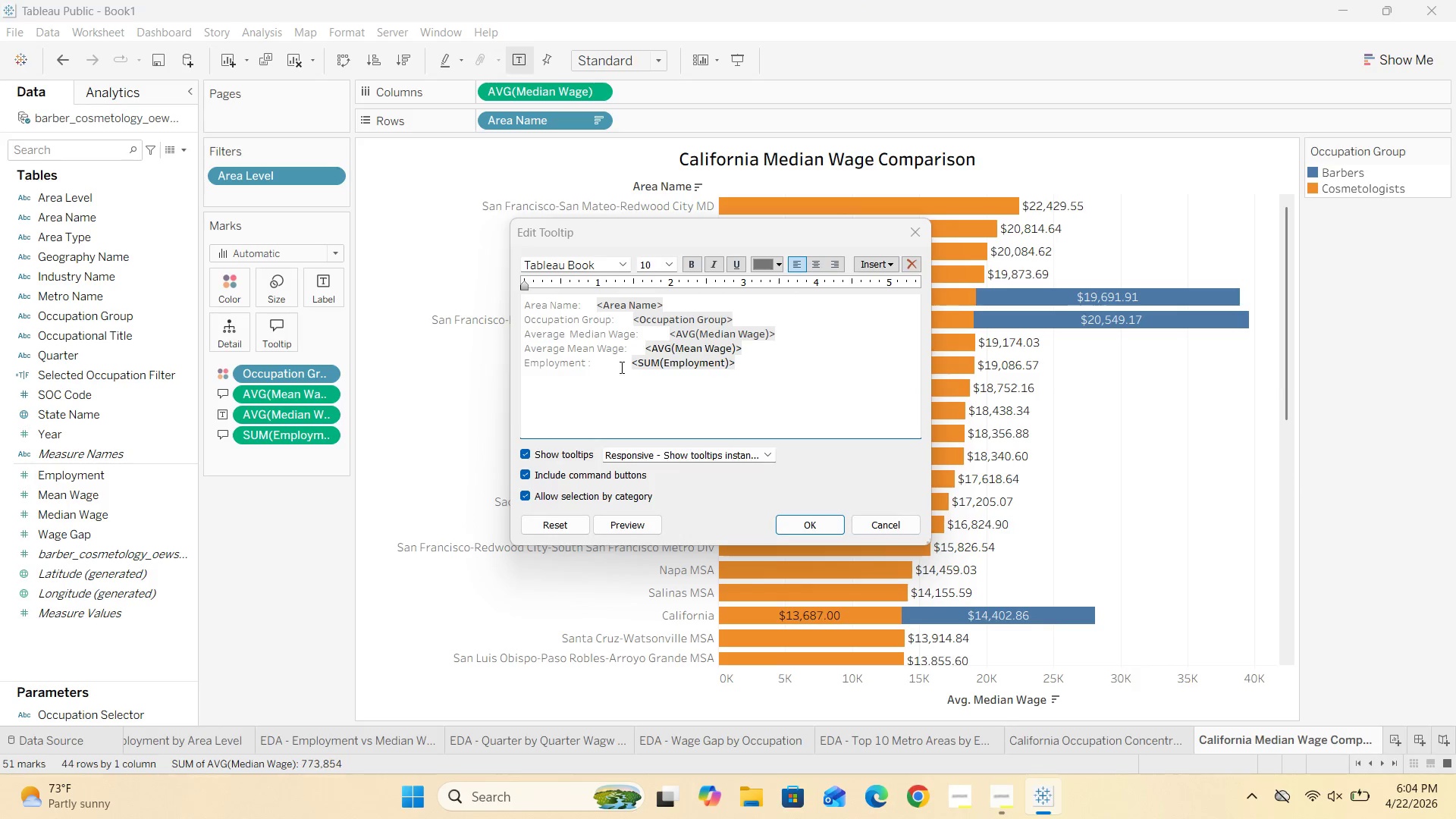 
left_click([627, 366])
 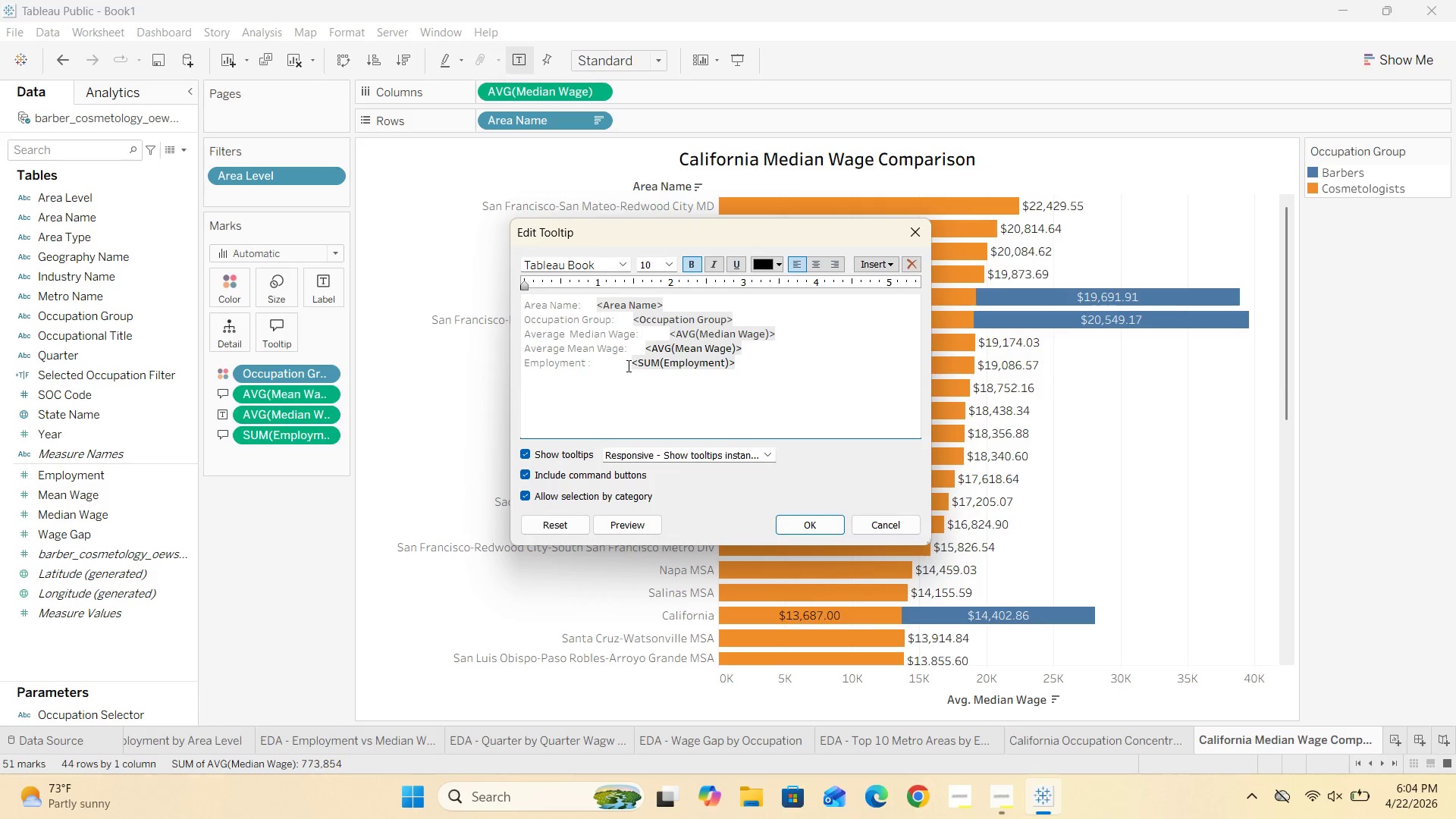 
key(Space)
 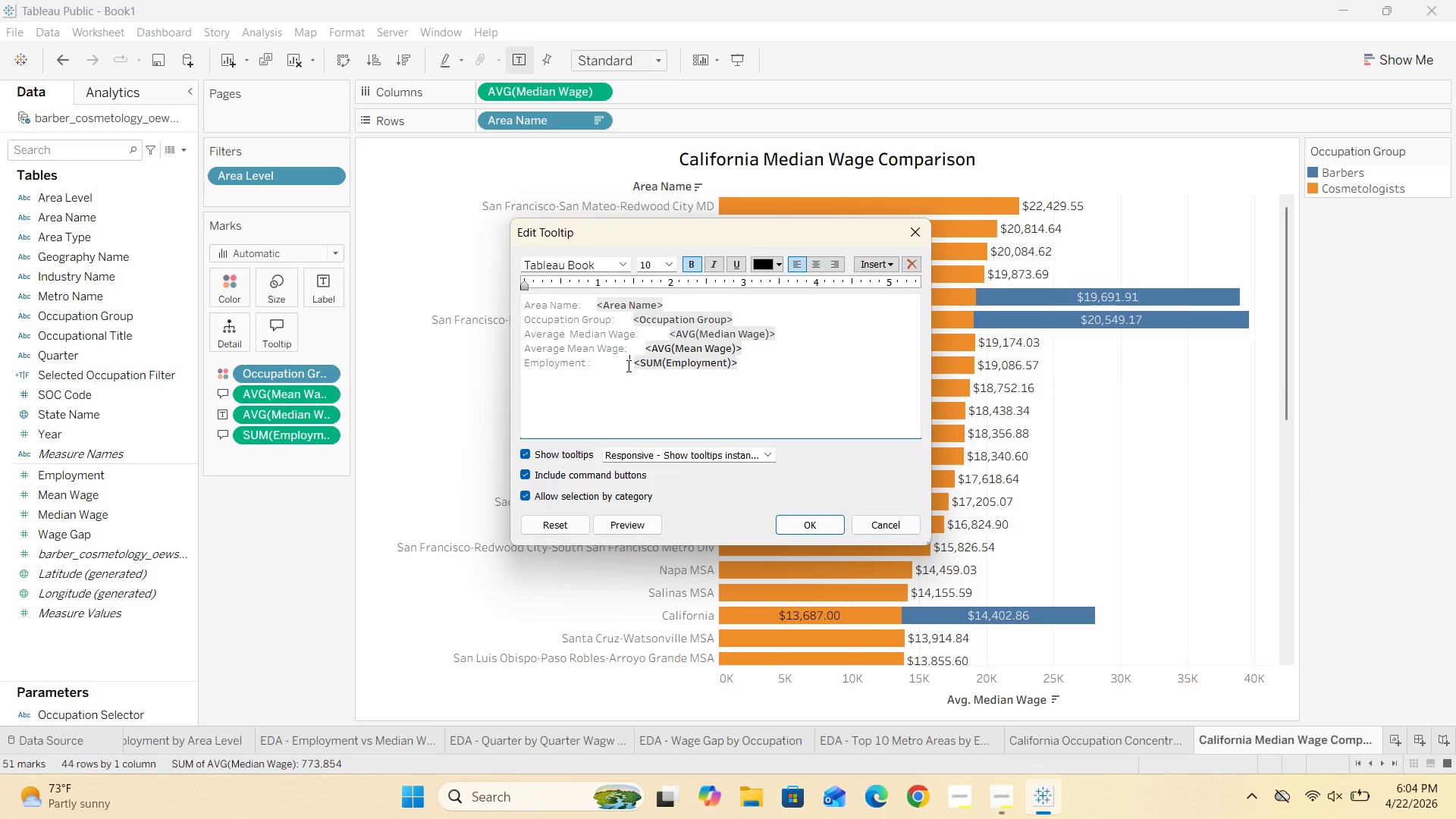 
key(Space)
 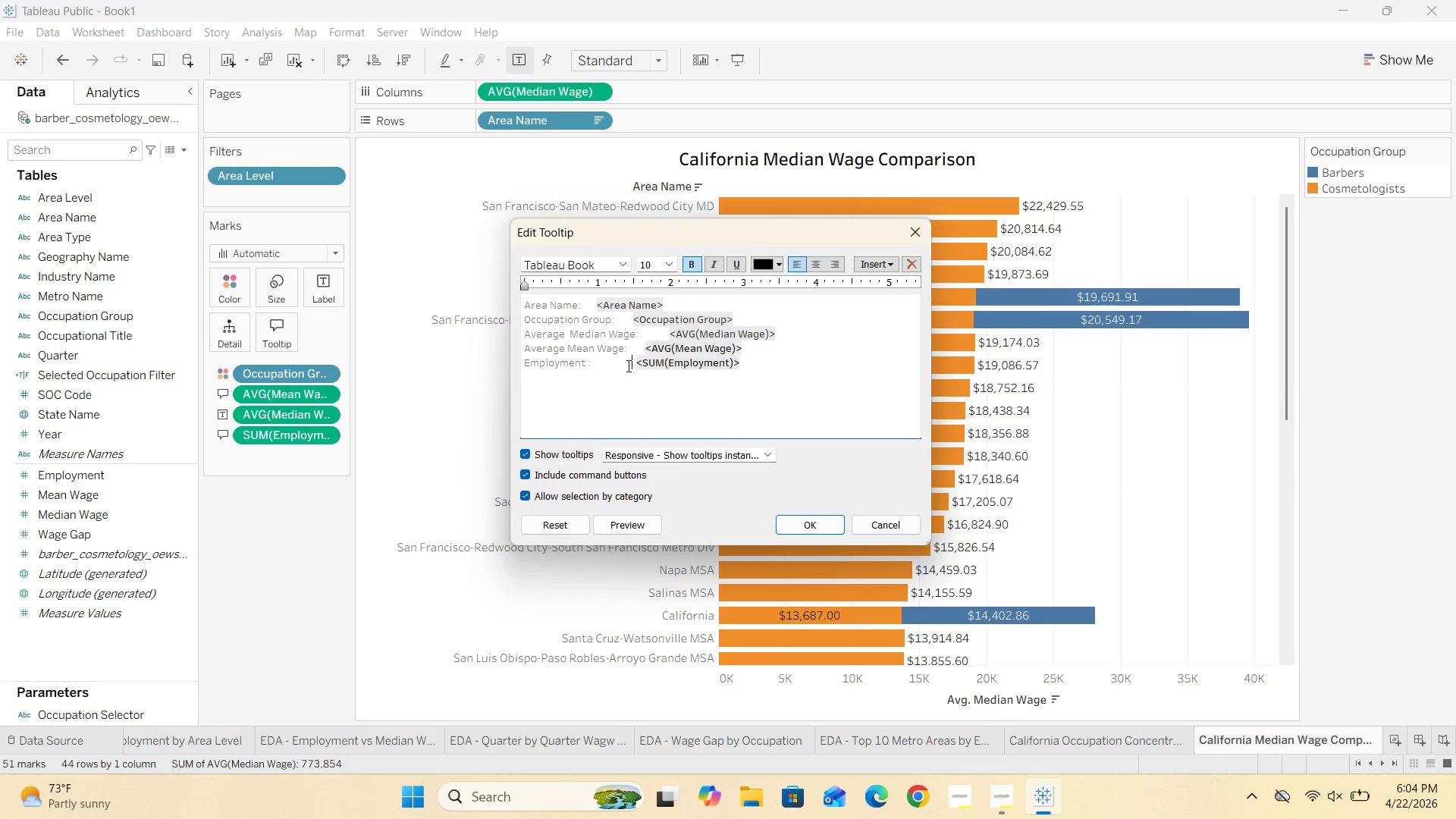 
key(Space)
 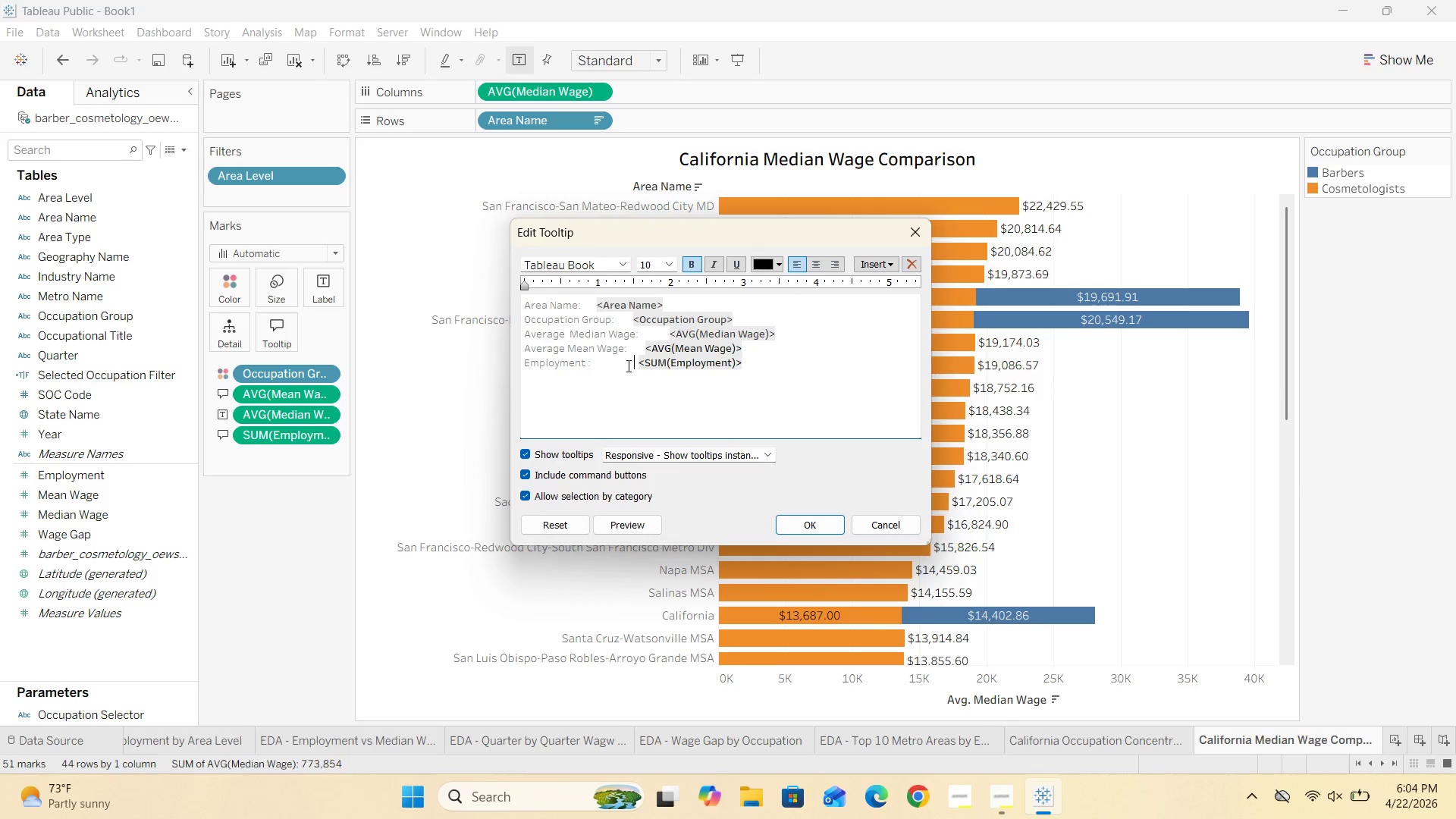 
key(Space)
 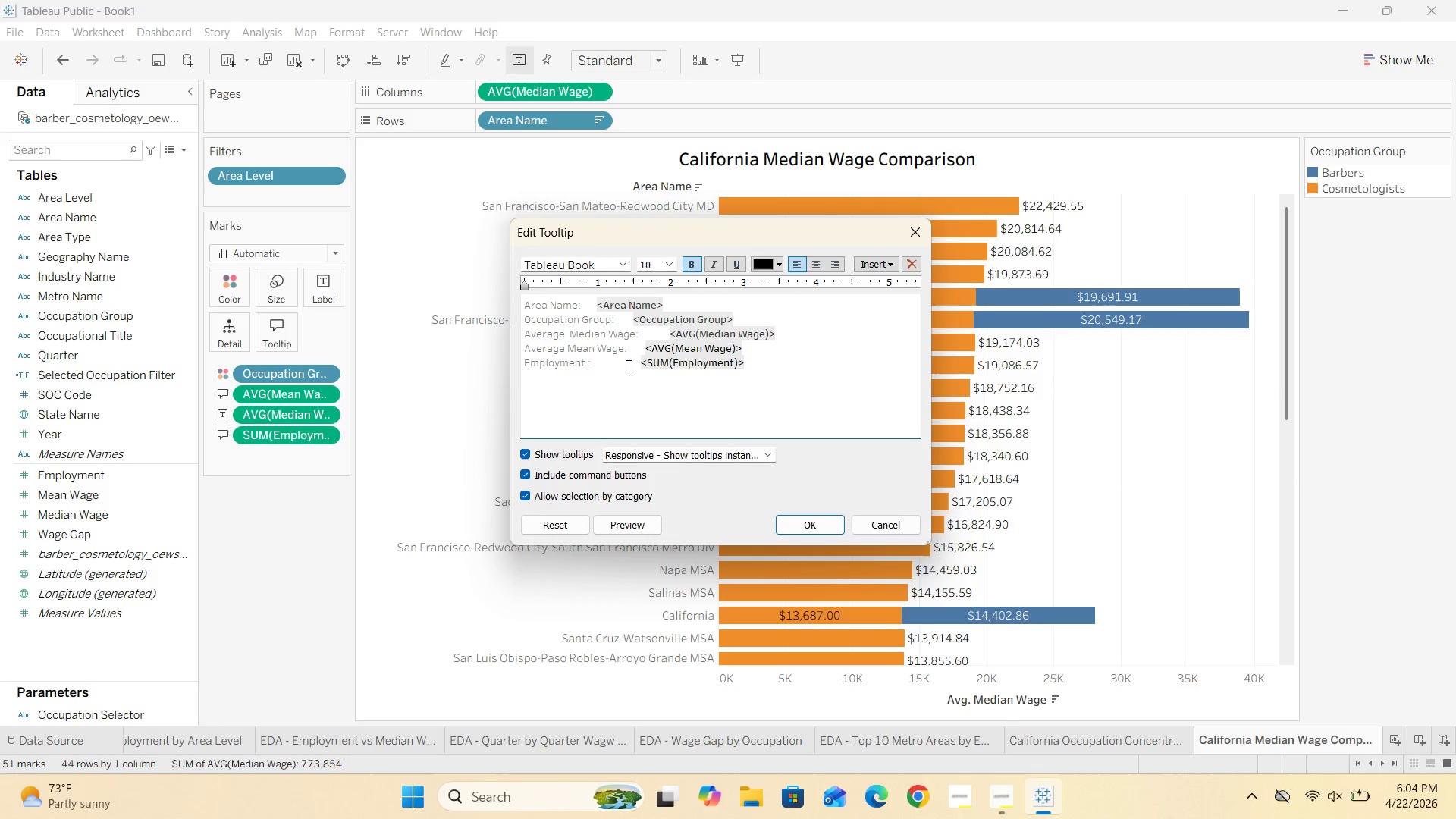 
key(Space)
 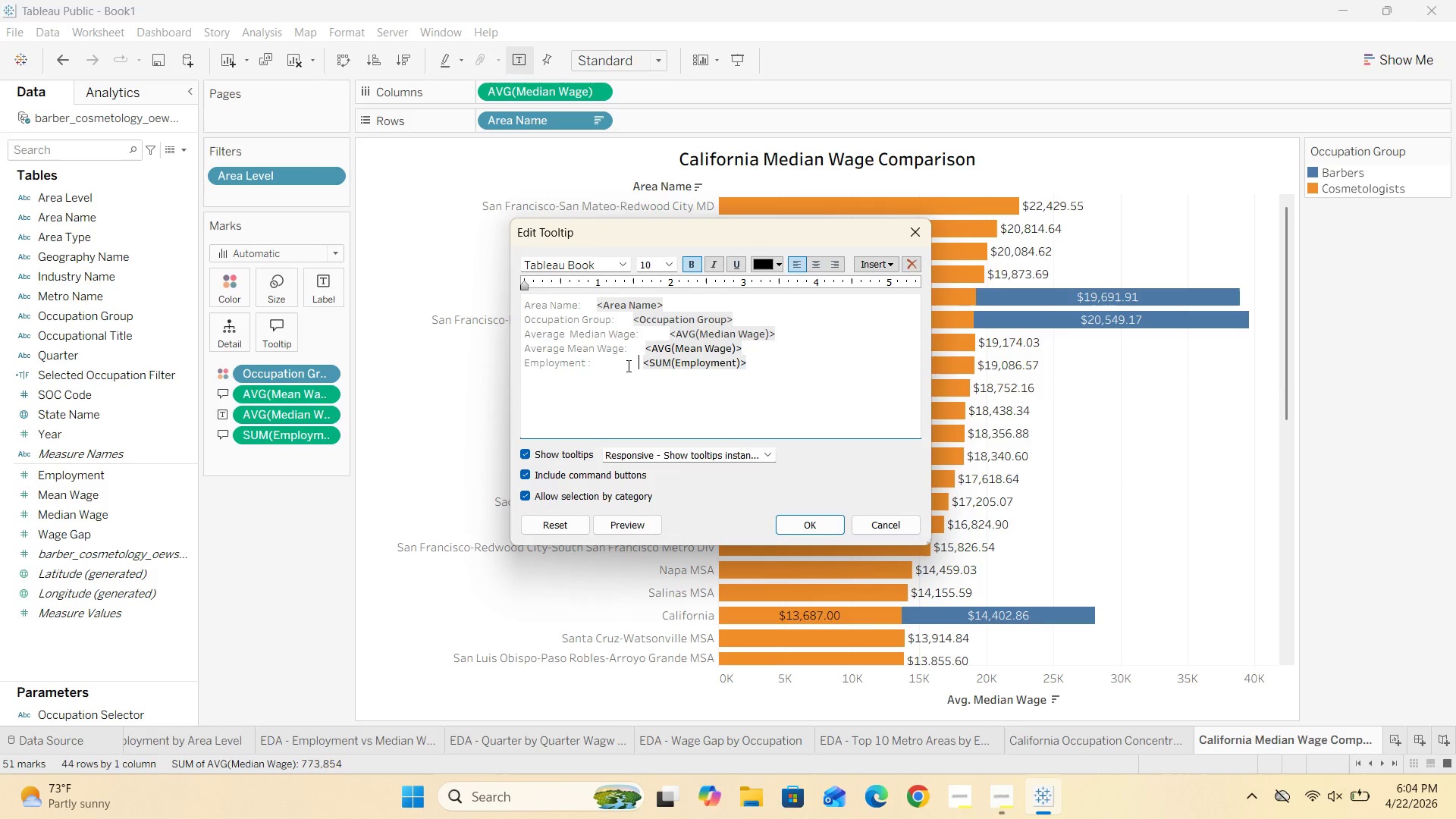 
key(Space)